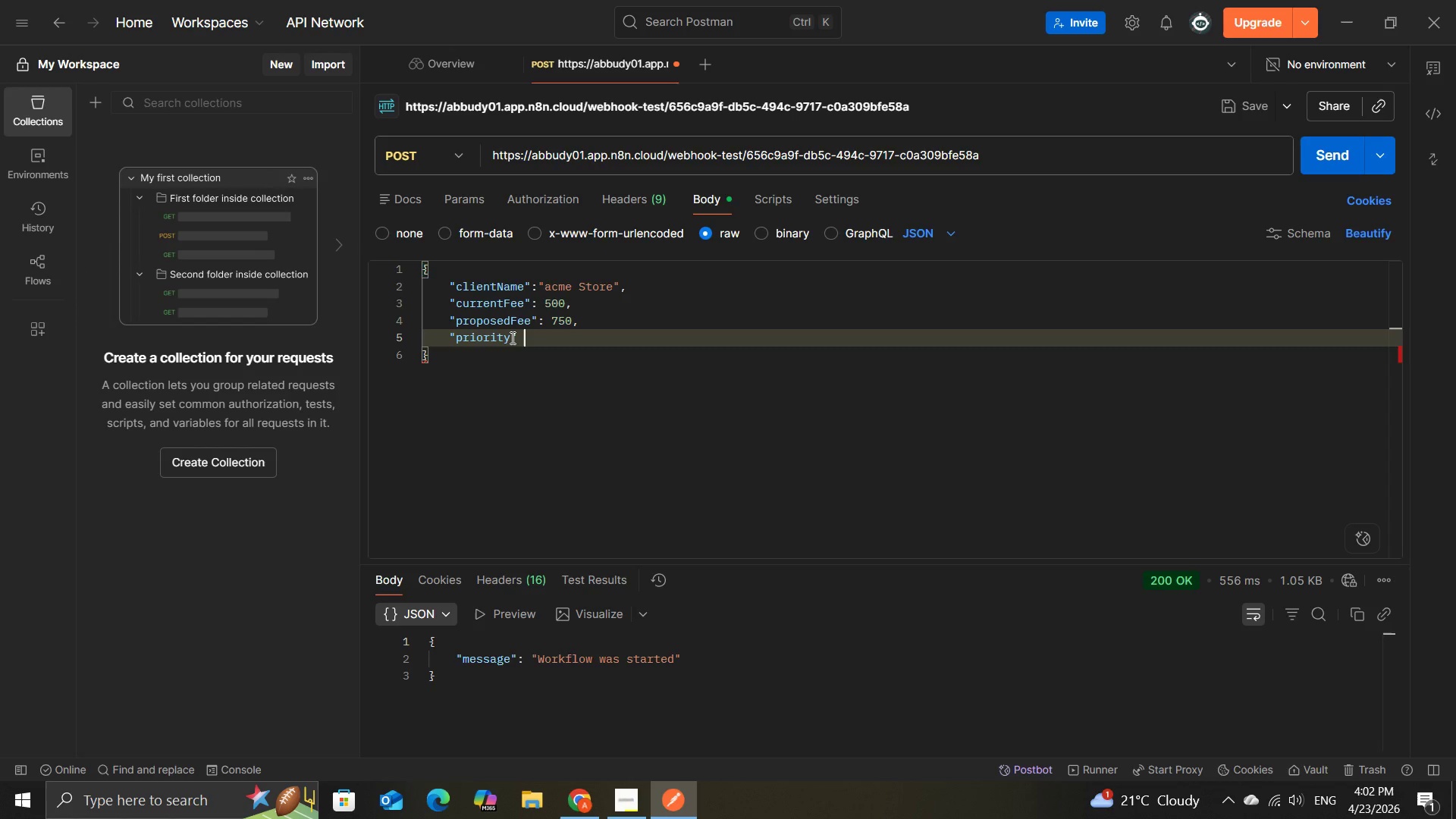 
hold_key(key=ShiftRight, duration=1.51)
 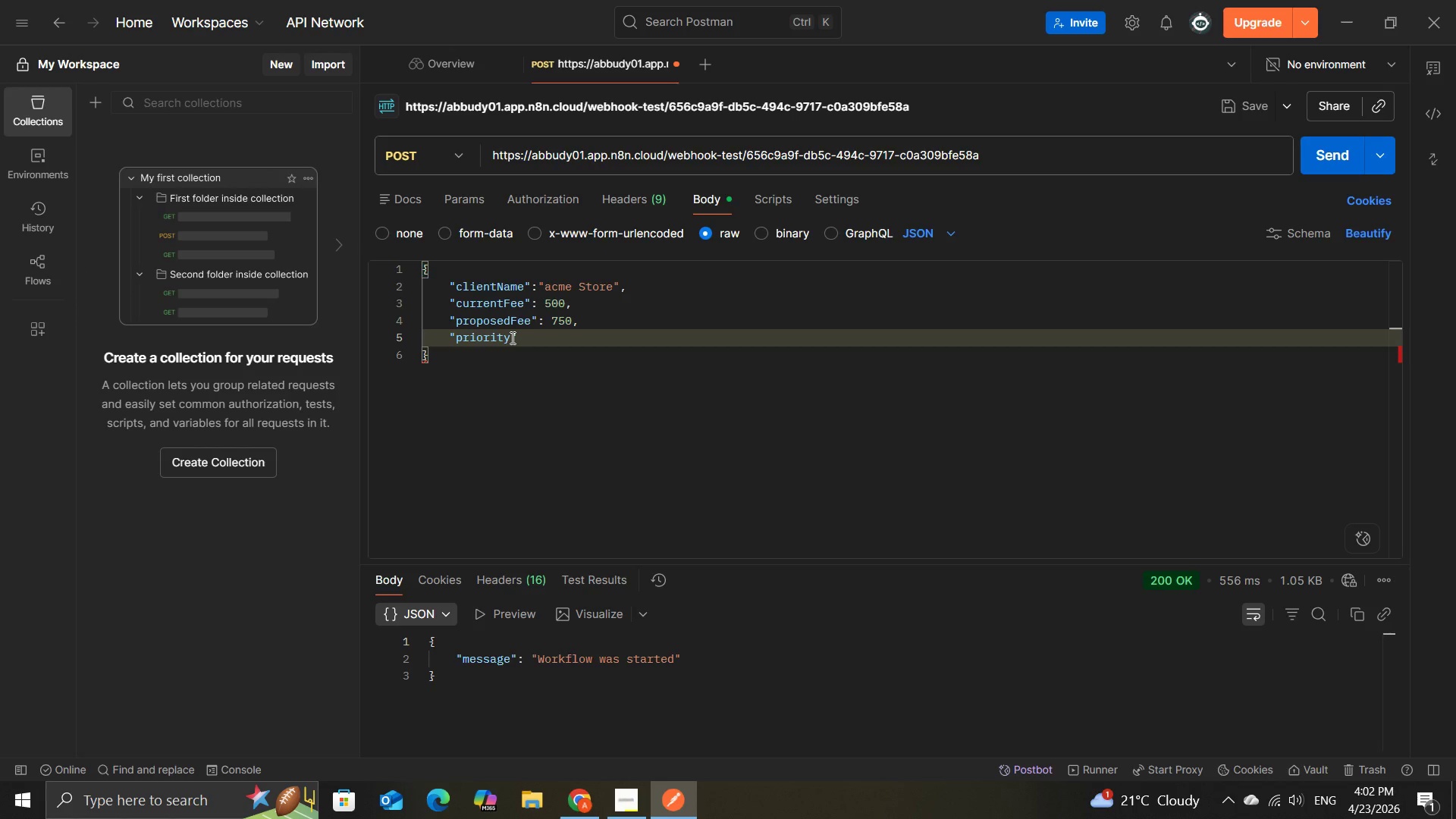 
key(Shift+ShiftRight)
 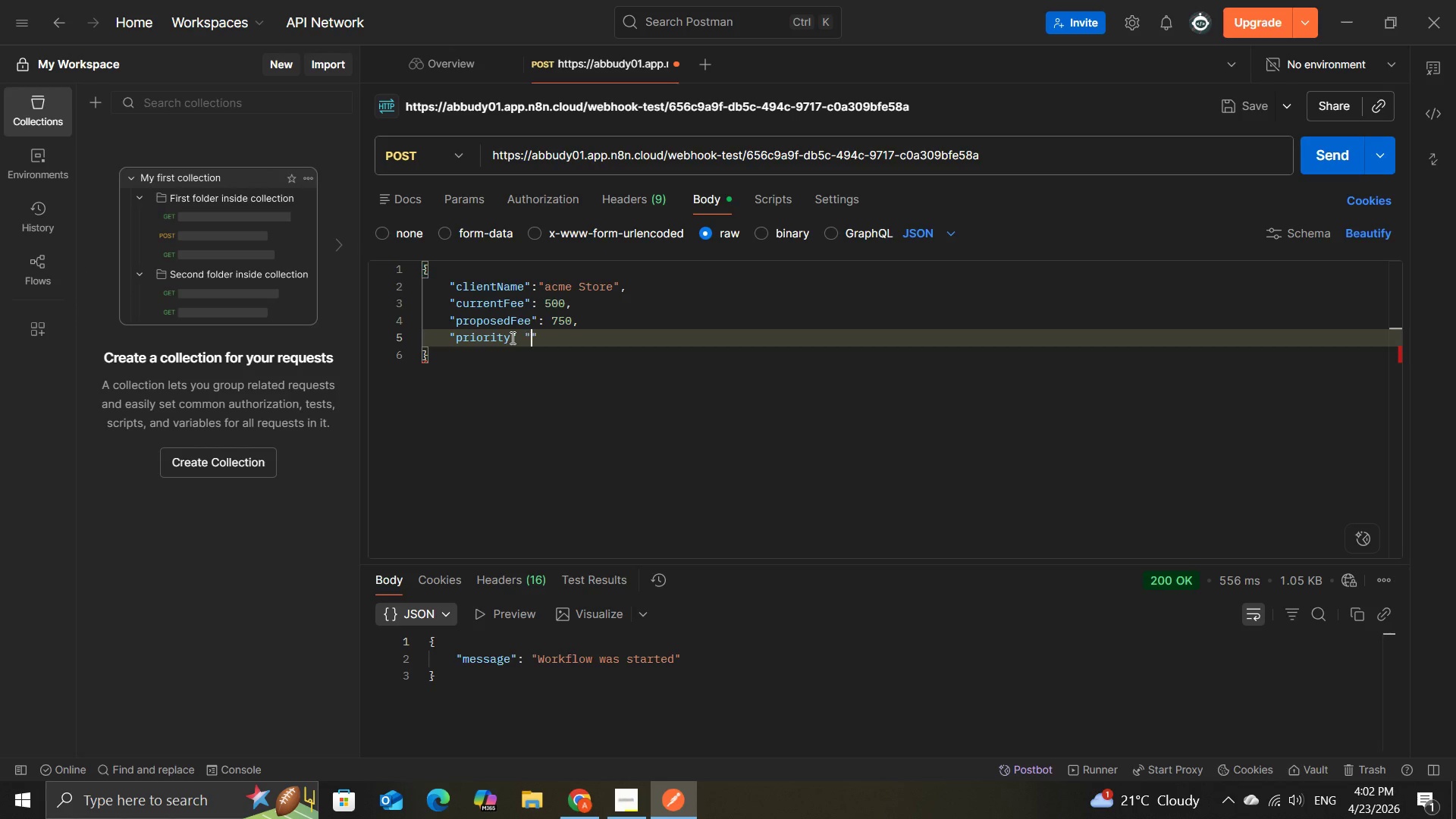 
key(Shift+Quote)
 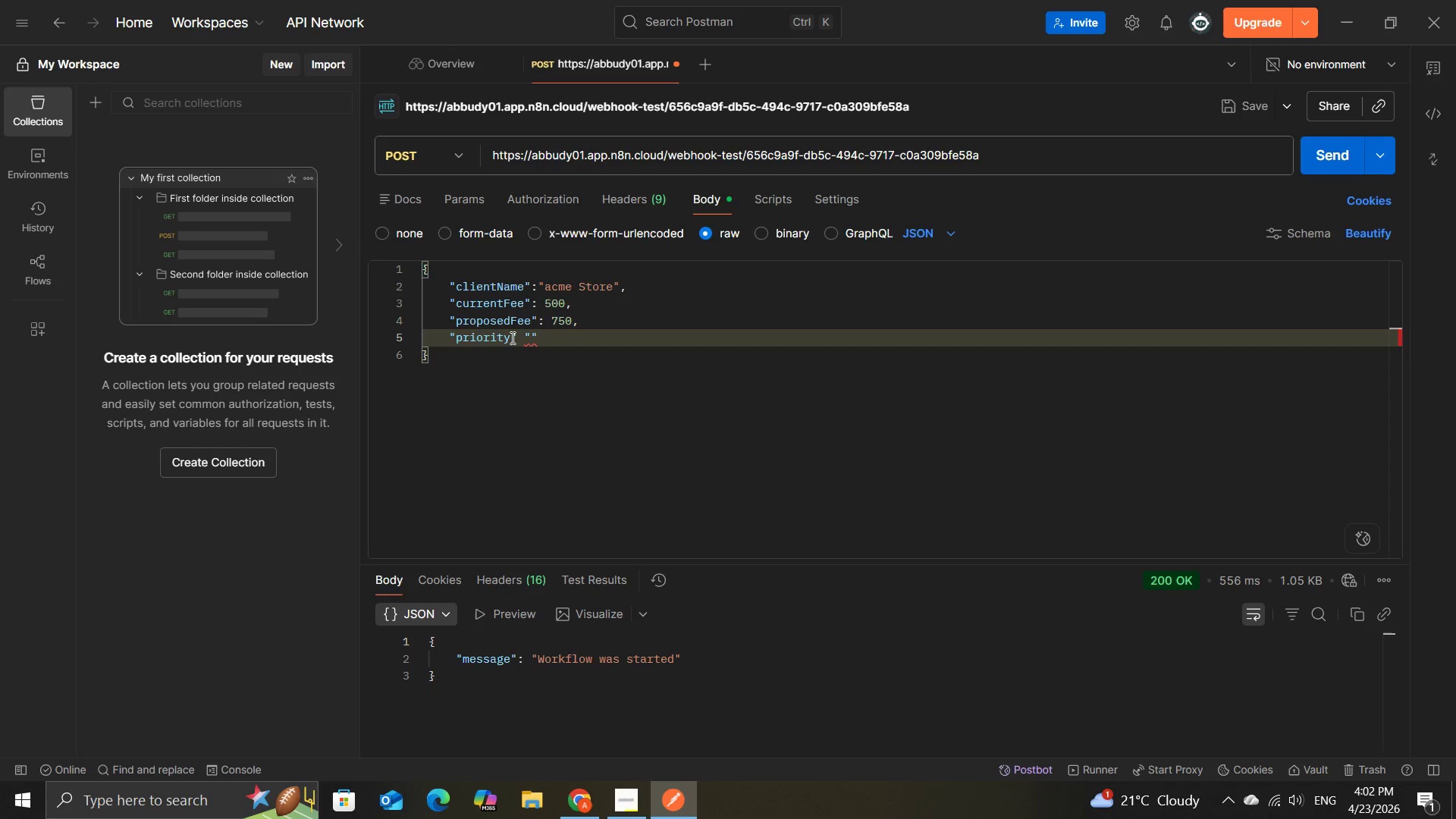 
type(Normal)
 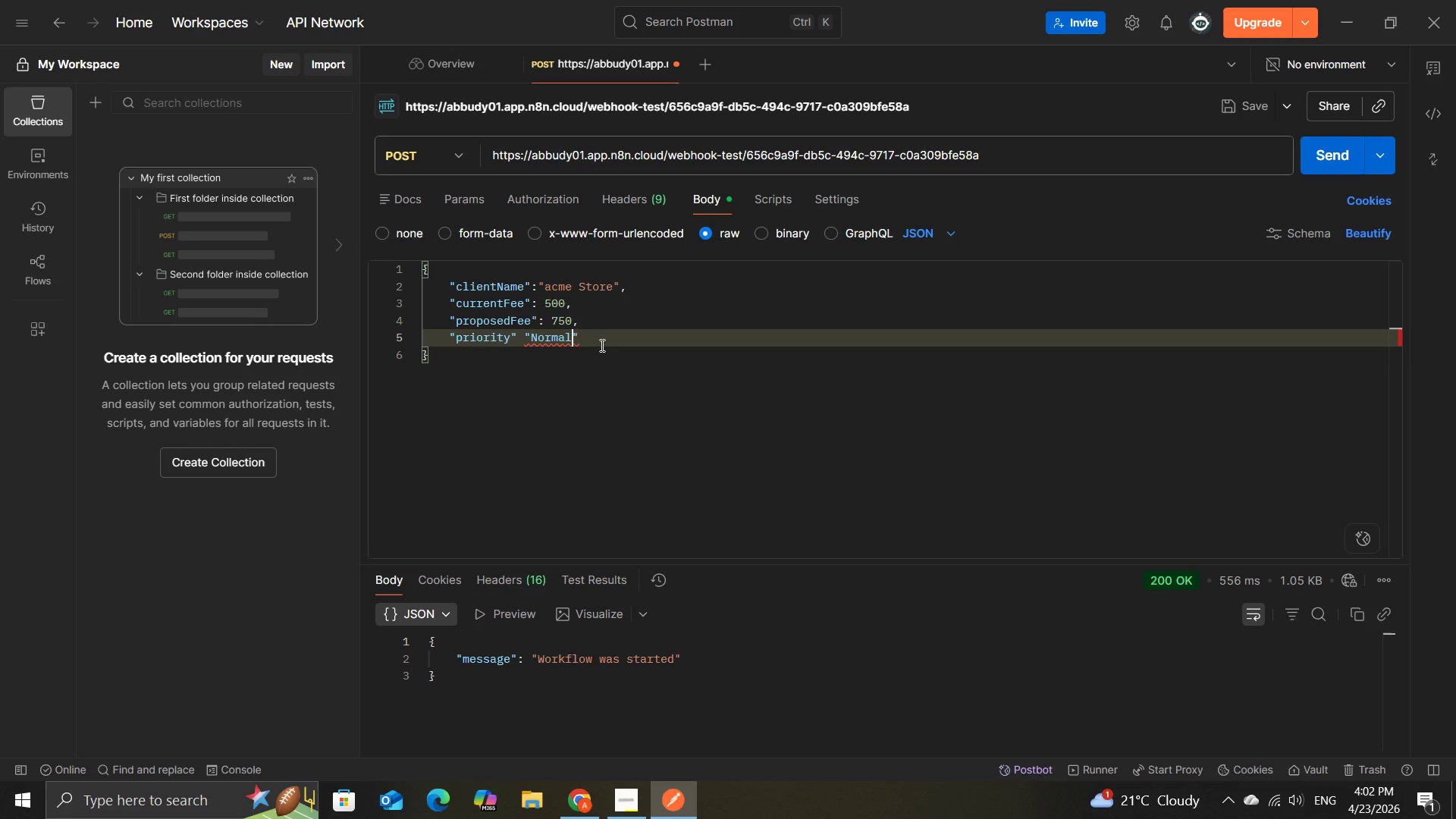 
left_click([602, 341])
 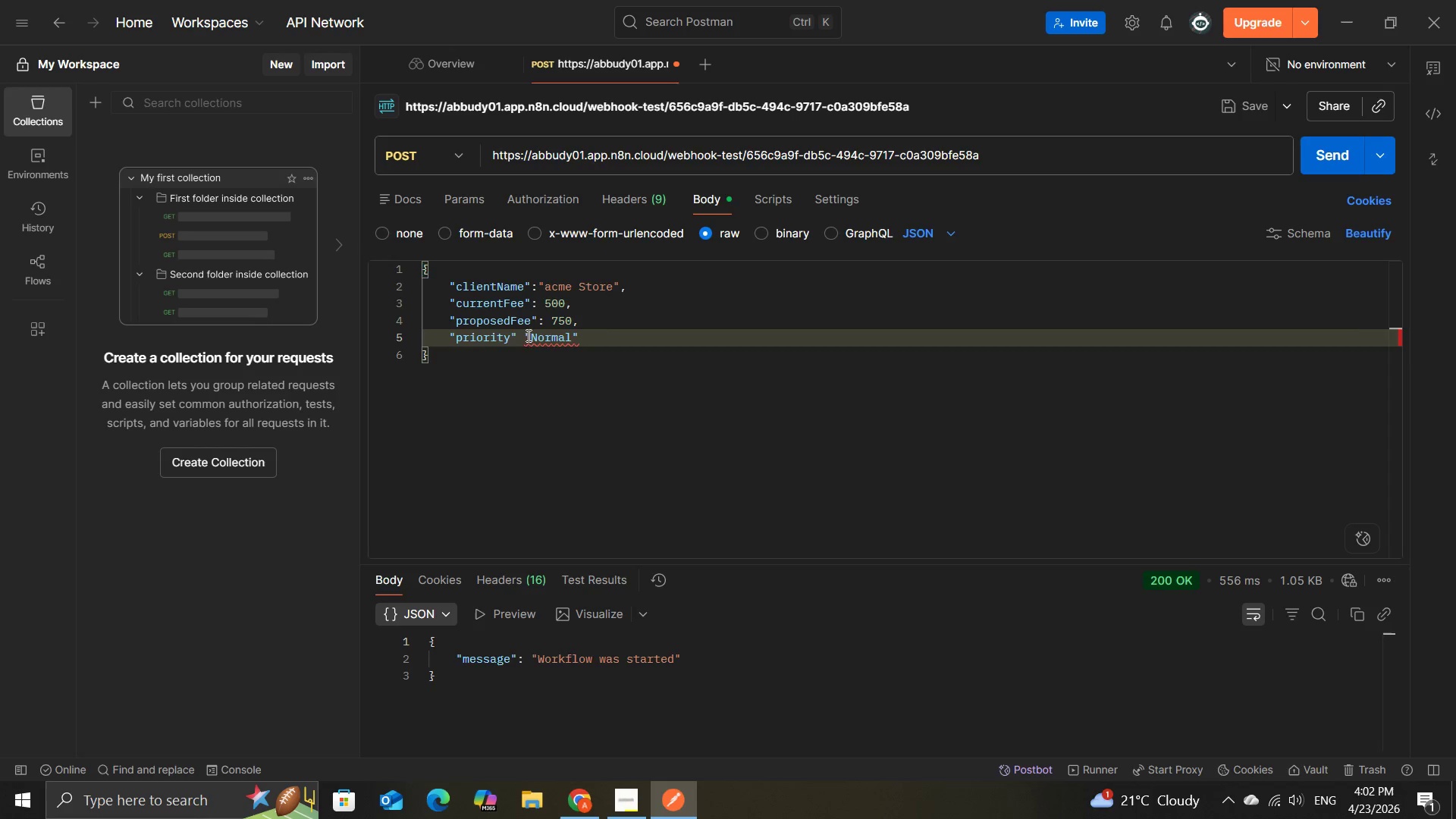 
left_click([521, 339])
 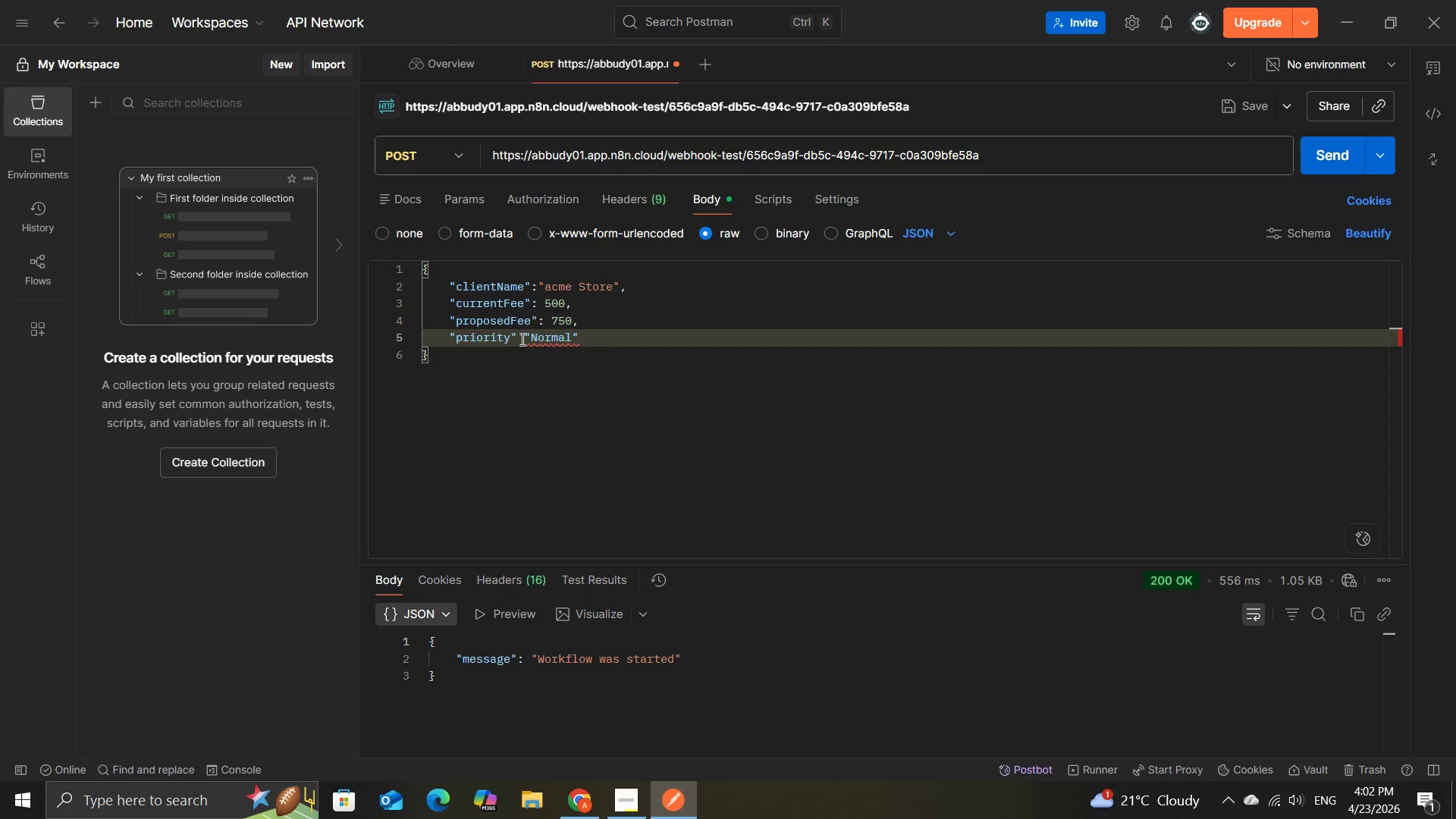 
key(Shift+Semicolon)
 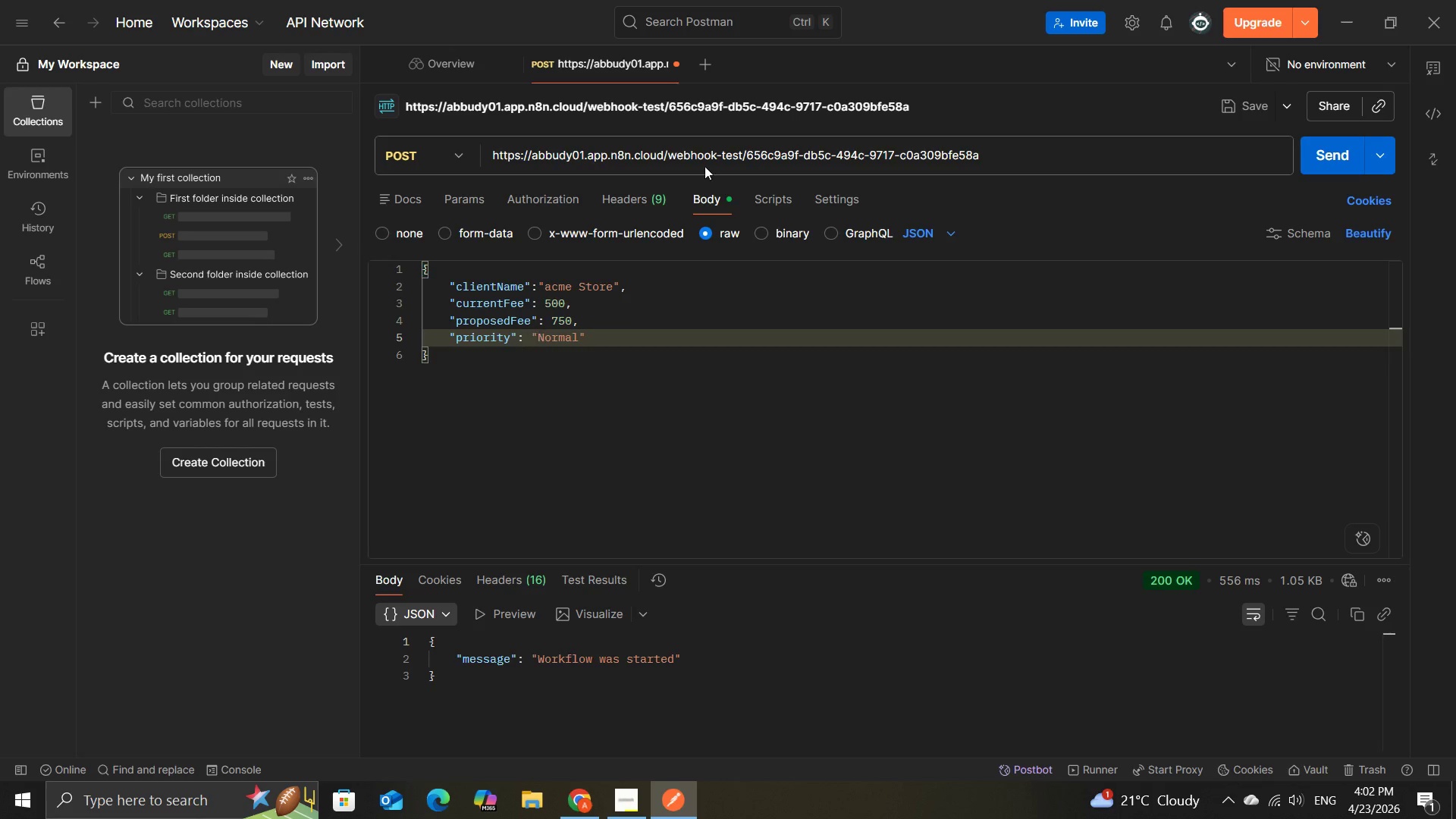 
wait(19.47)
 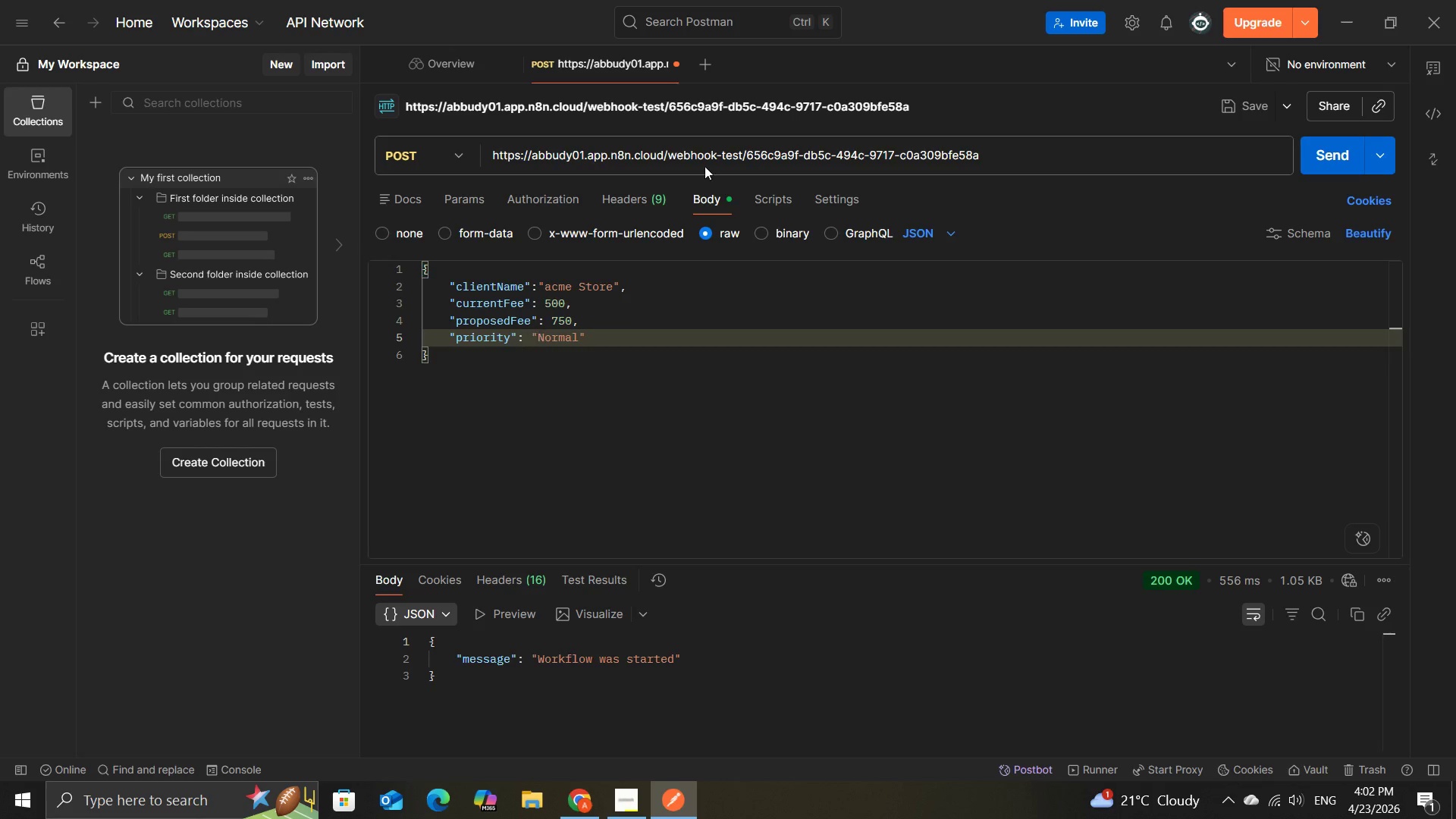 
left_click([615, 811])